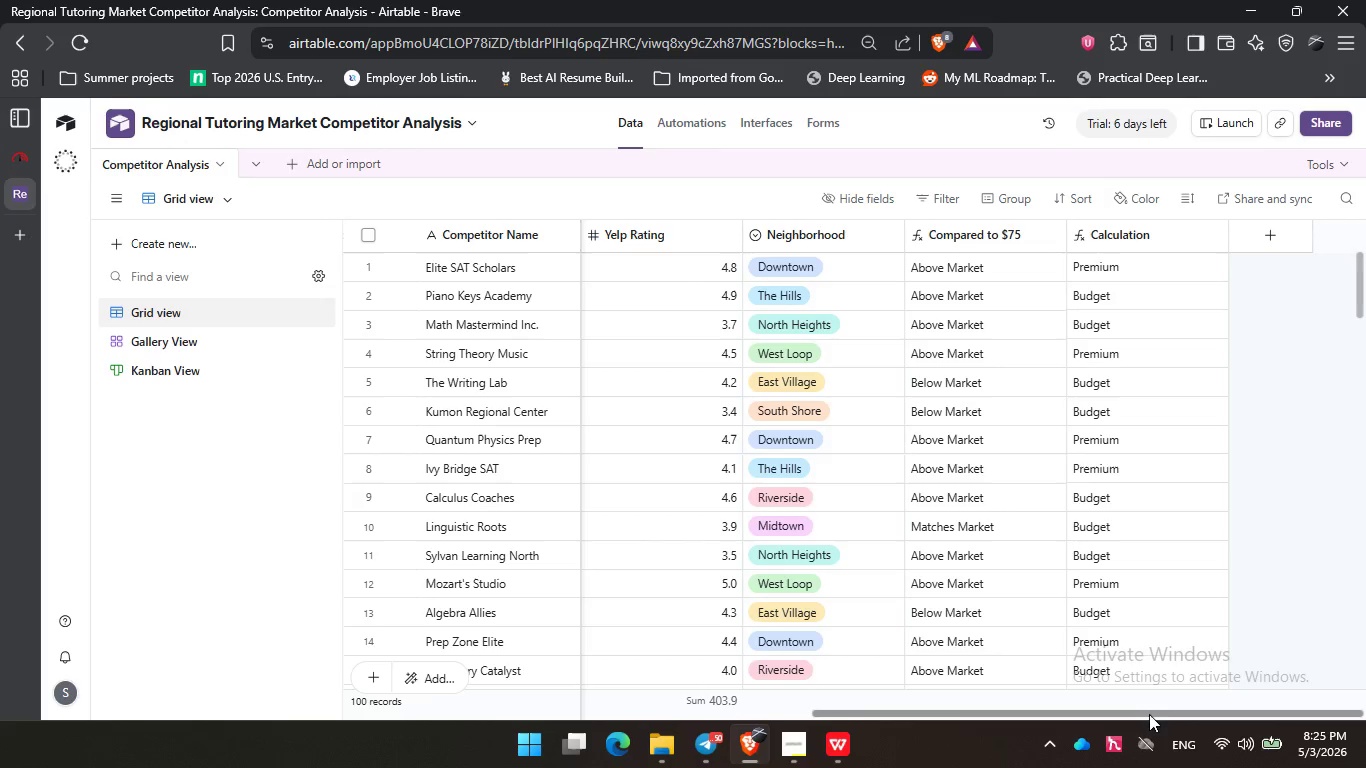 
left_click_drag(start_coordinate=[1149, 712], to_coordinate=[531, 685])
 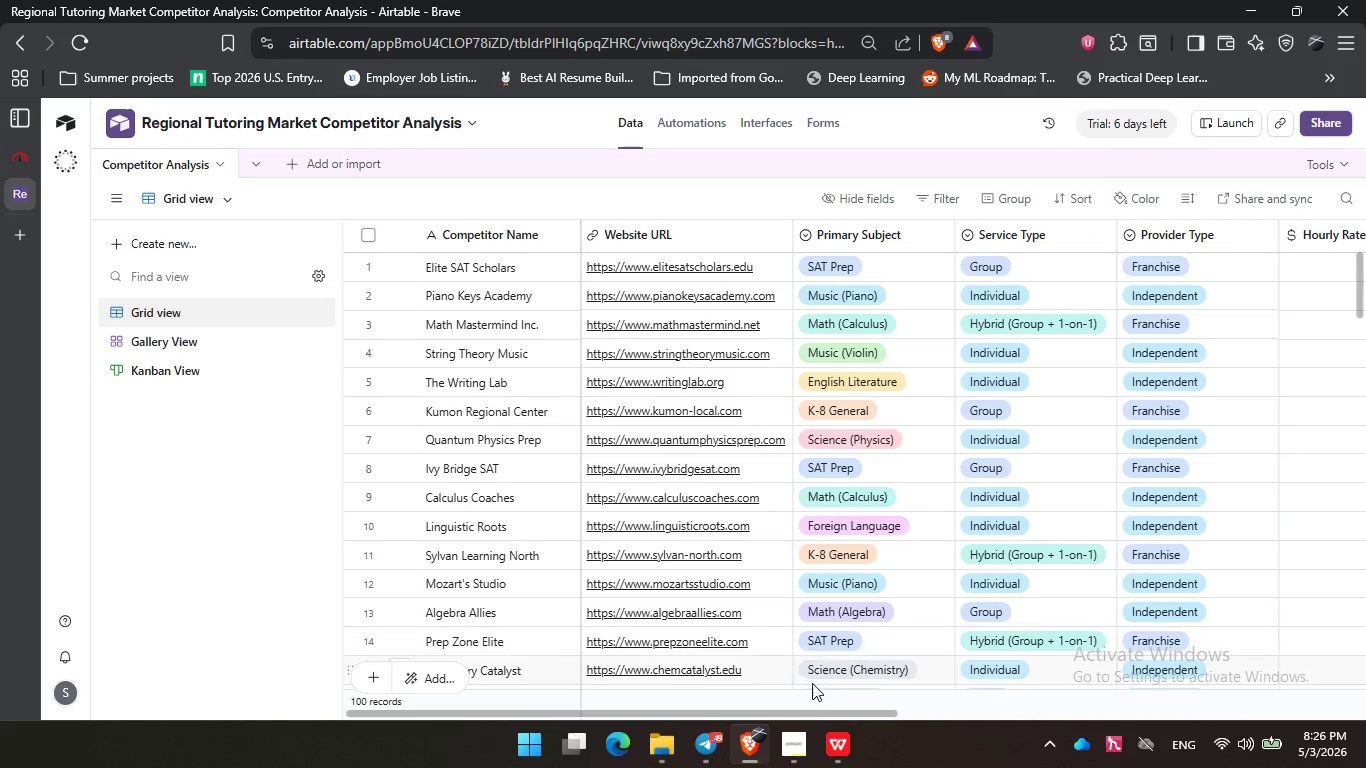 
left_click_drag(start_coordinate=[811, 715], to_coordinate=[1313, 697])
 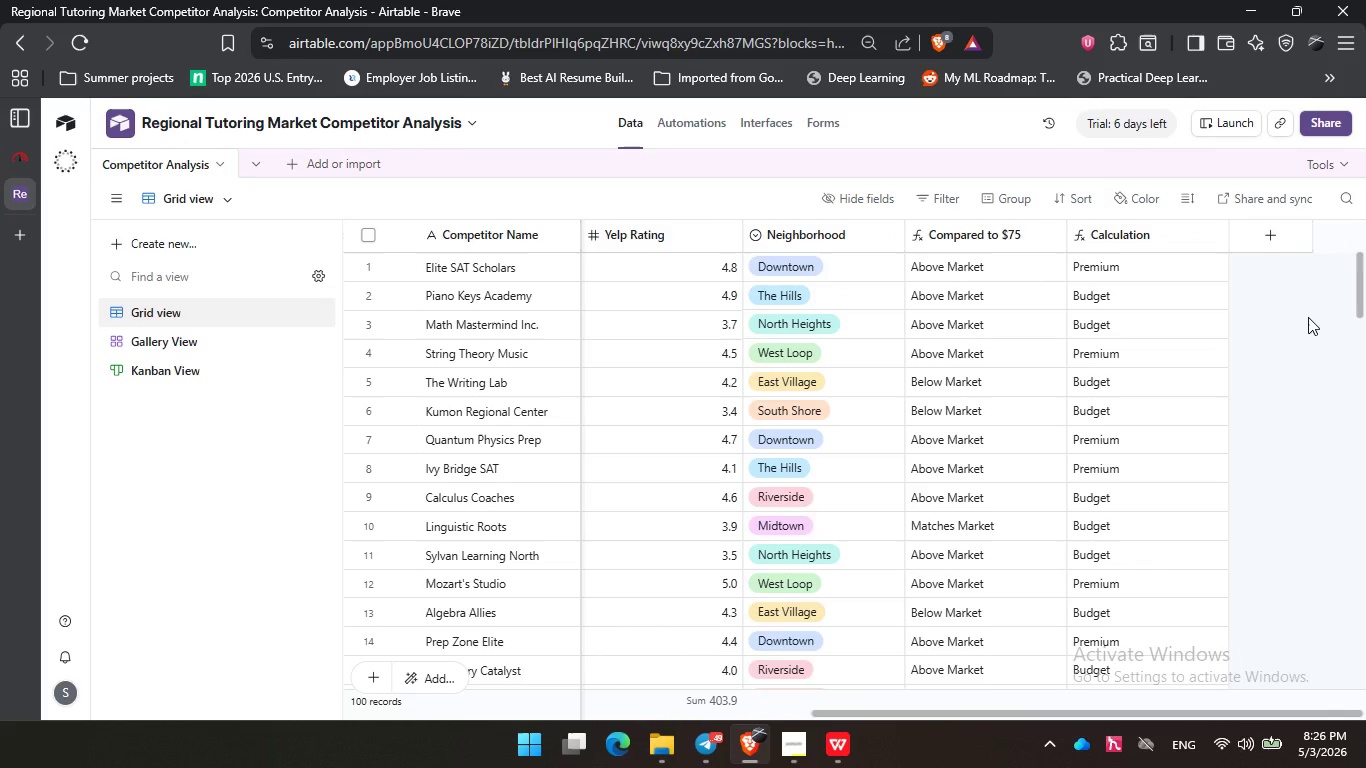 
left_click([1308, 317])
 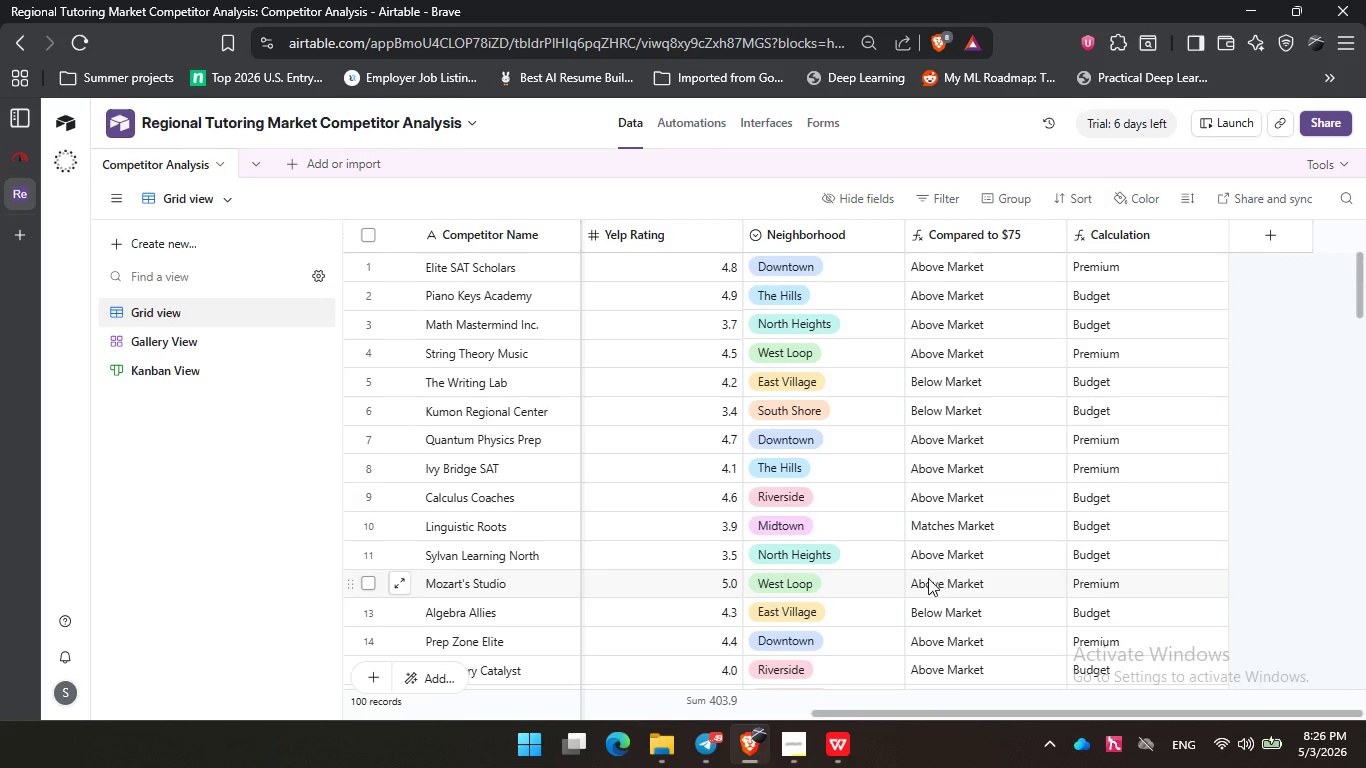 
left_click([802, 756])